 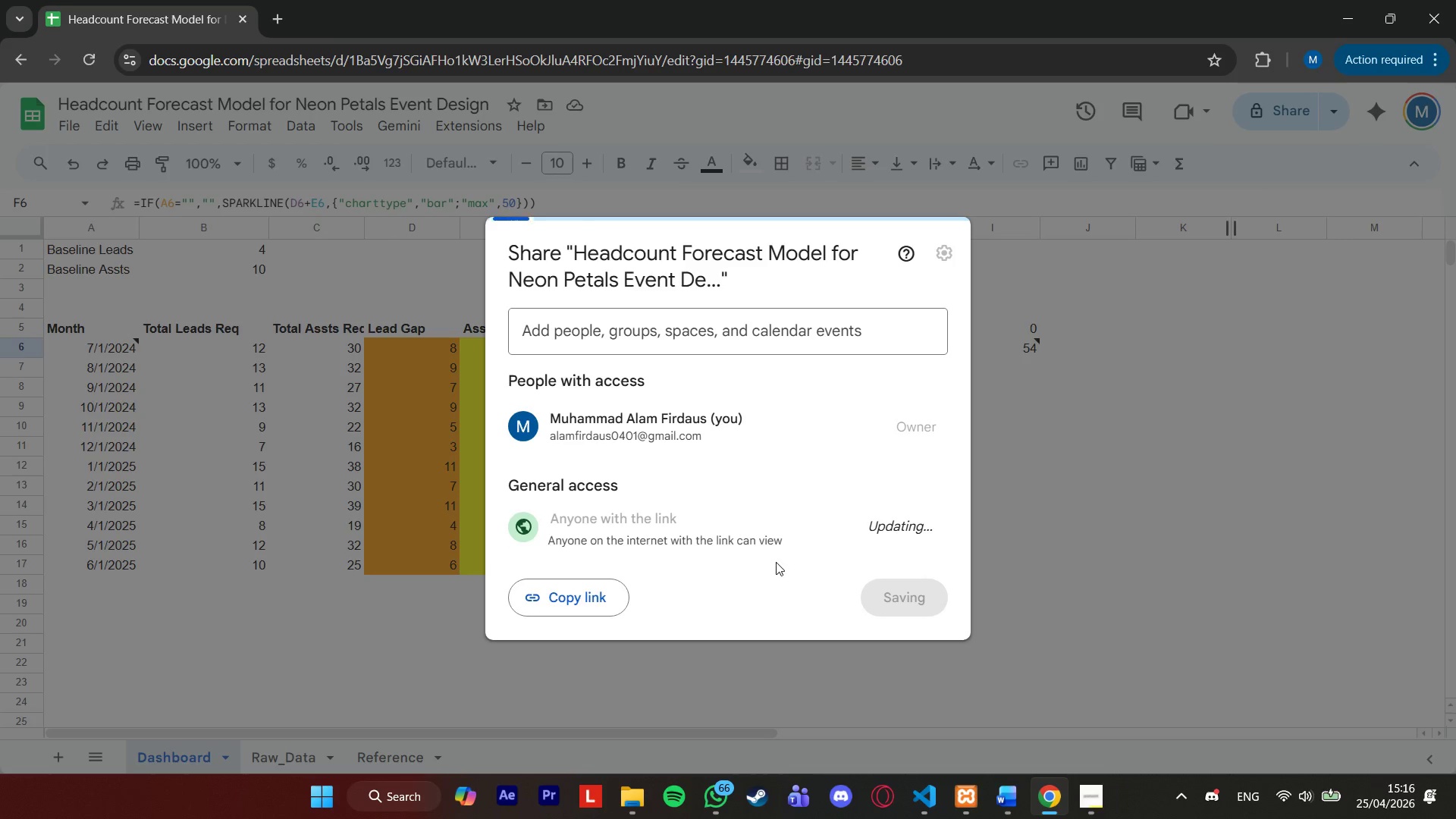 
left_click([908, 525])
 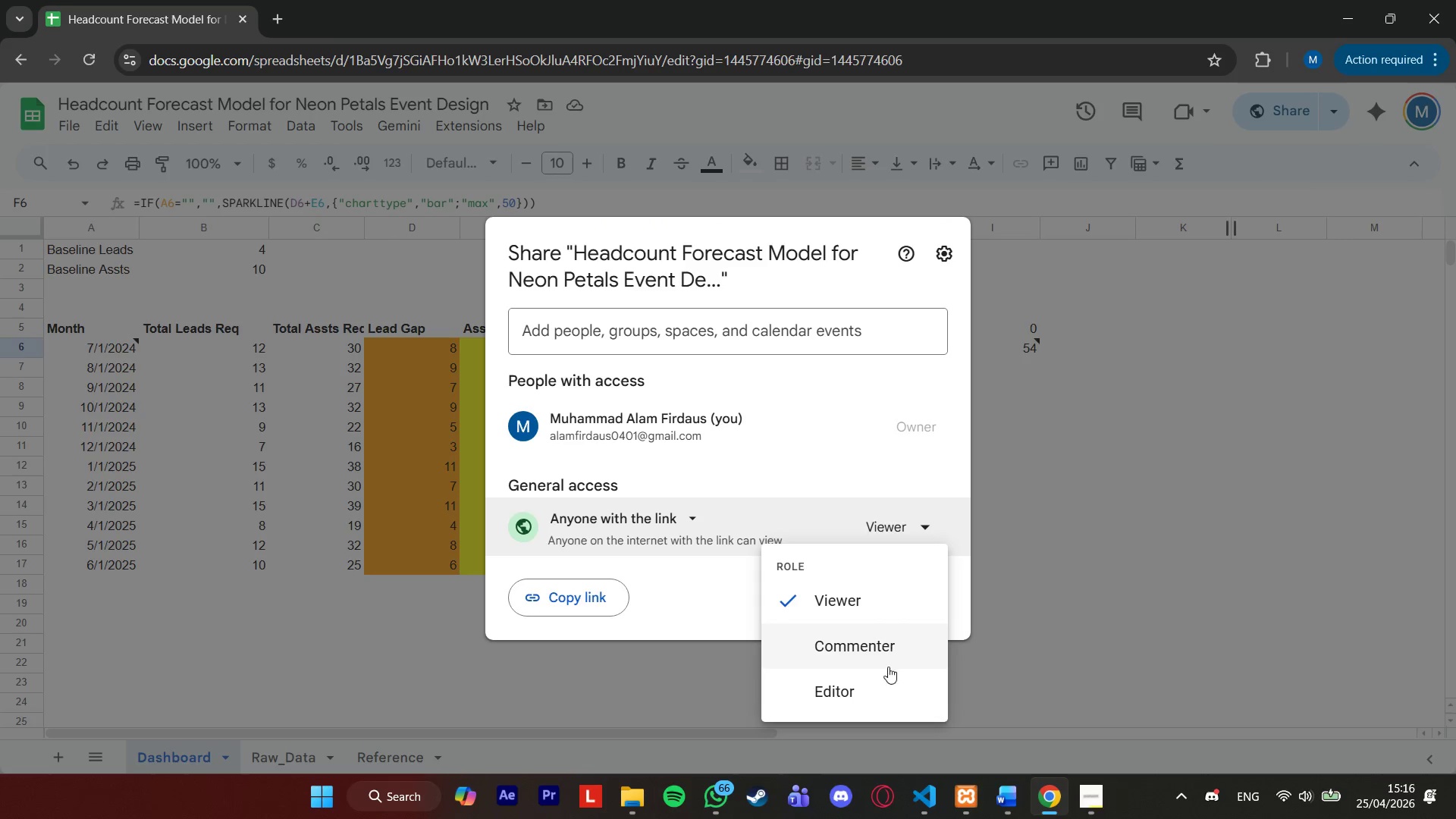 
left_click([886, 673])
 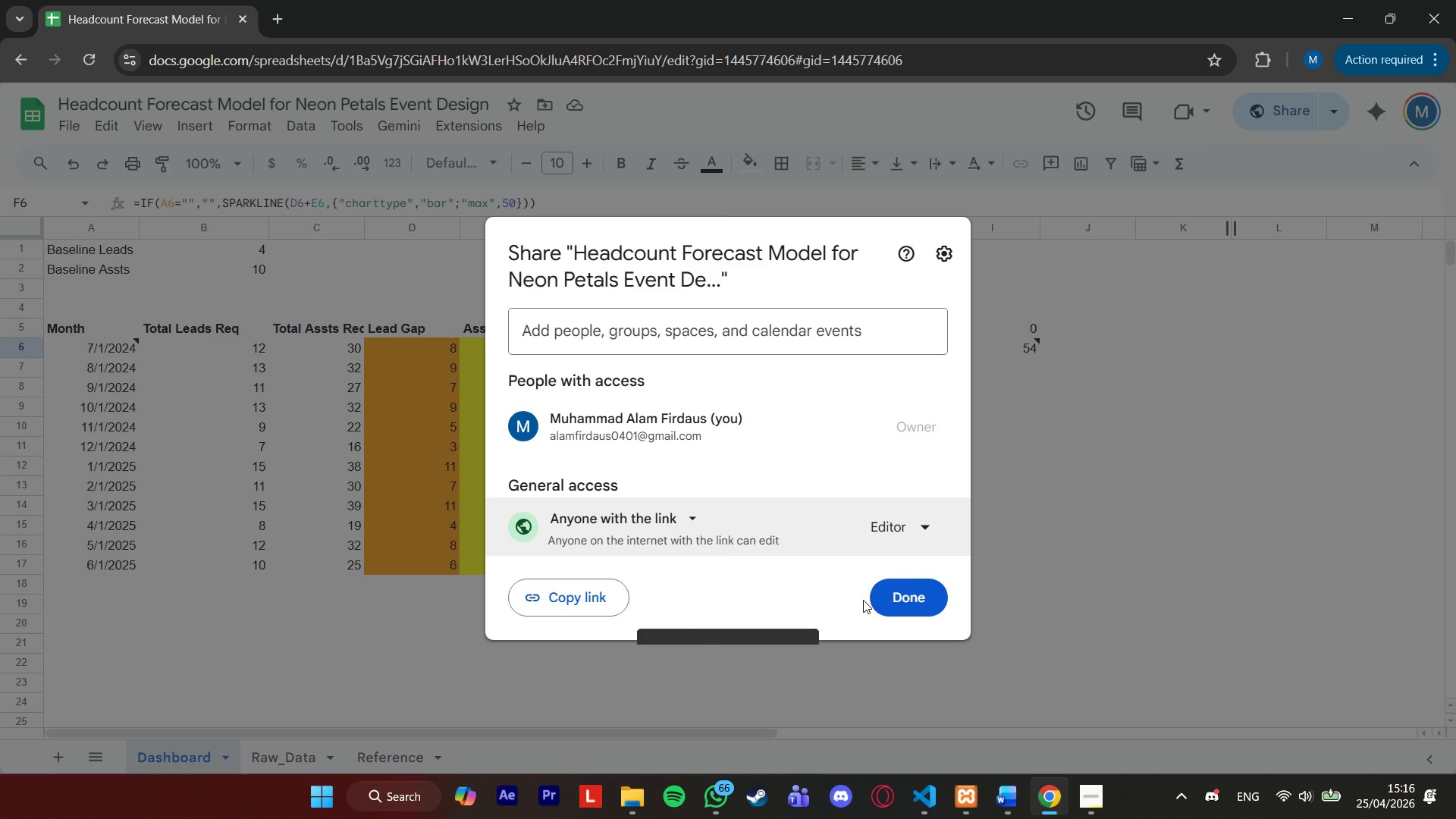 
wait(5.95)
 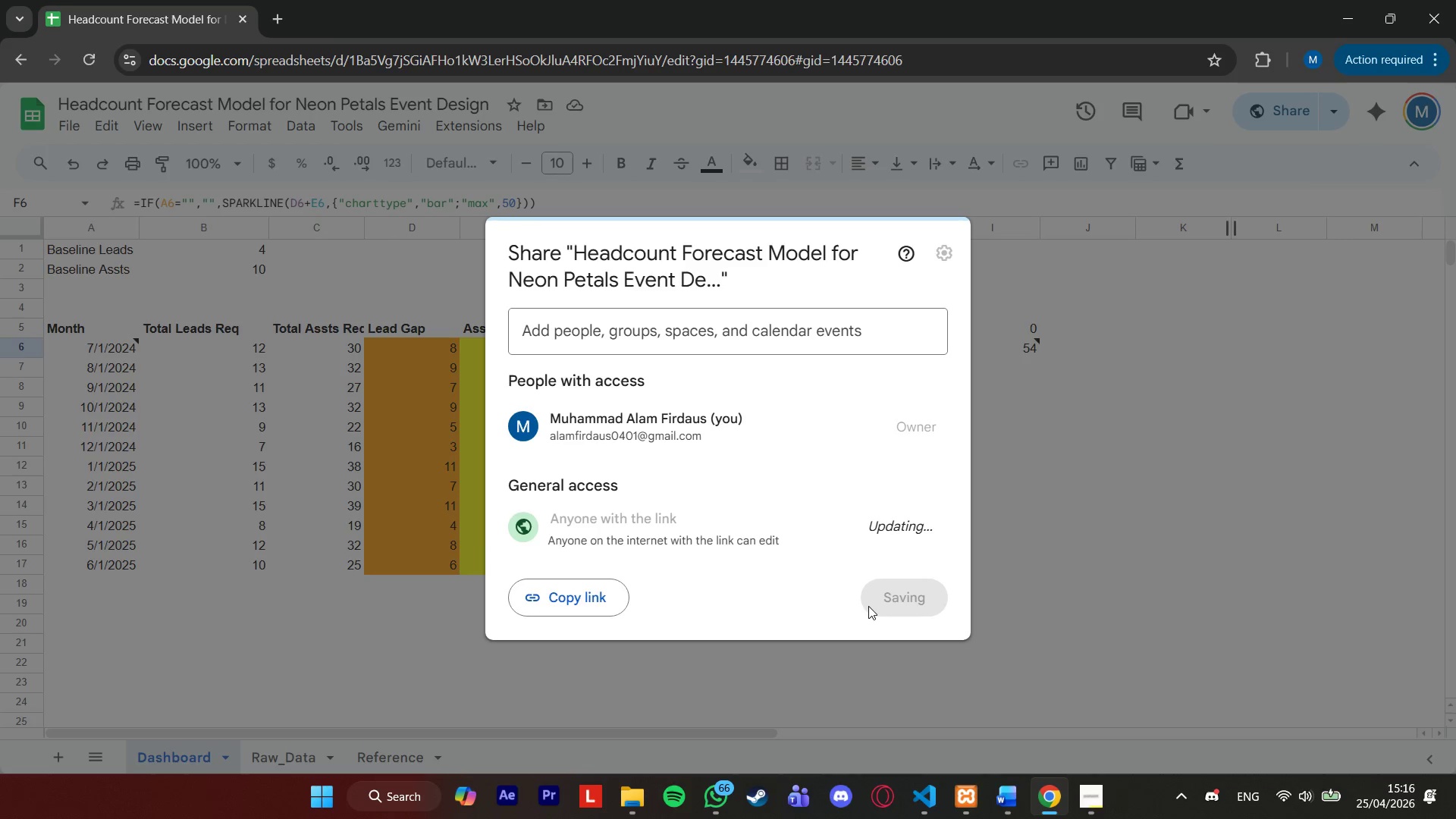 
left_click([903, 584])
 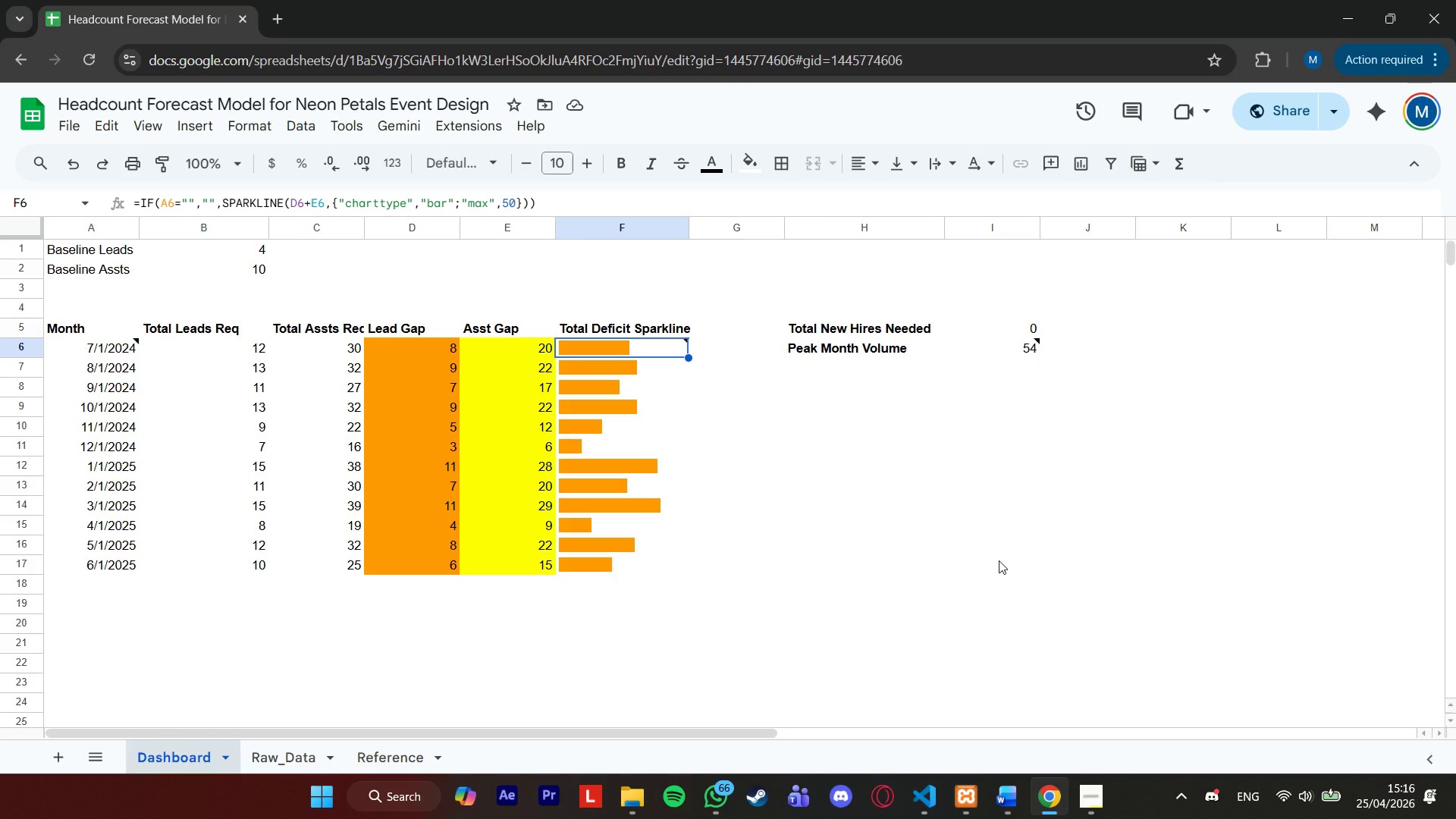 
wait(9.28)
 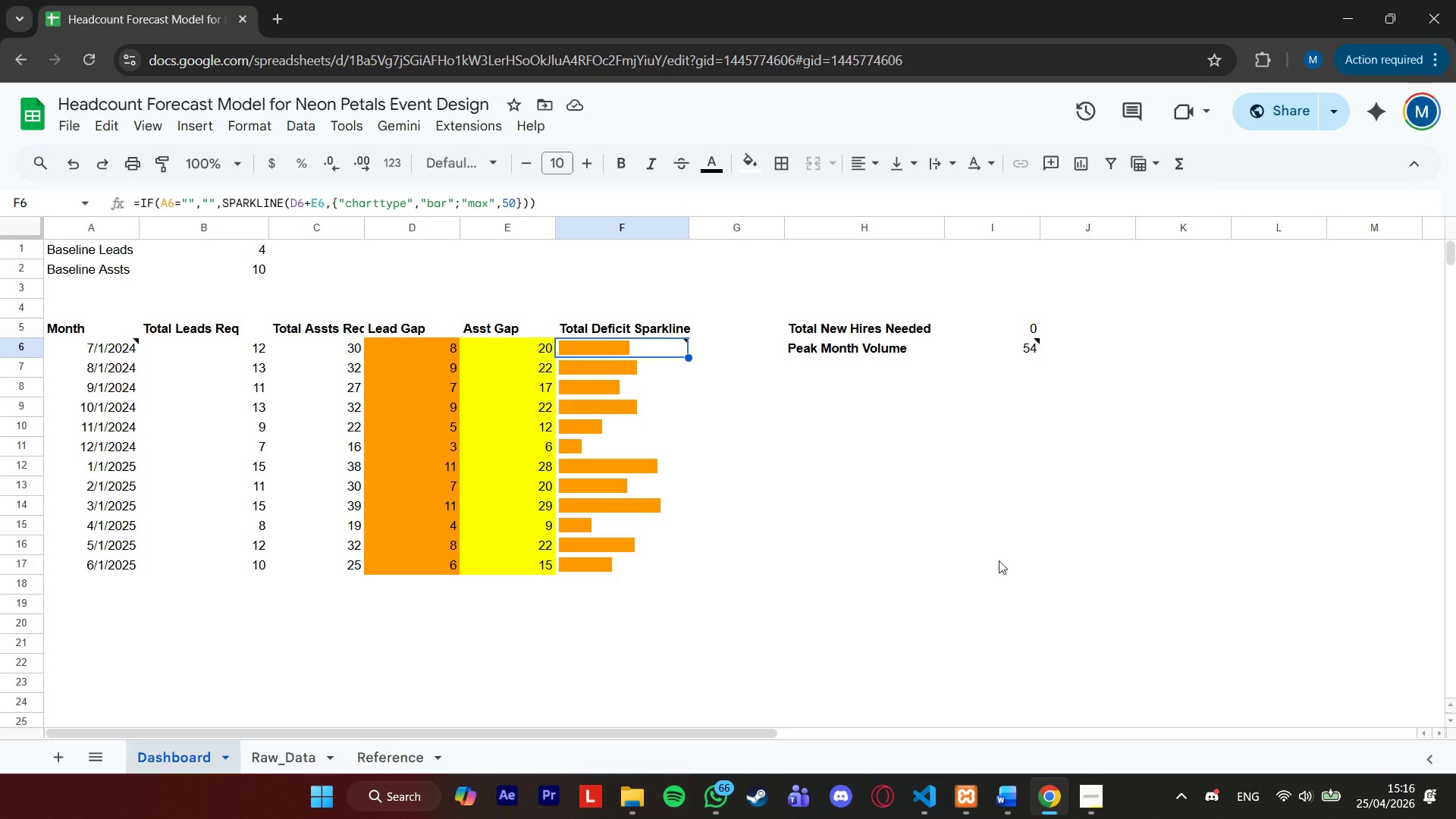 
left_click([849, 261])
 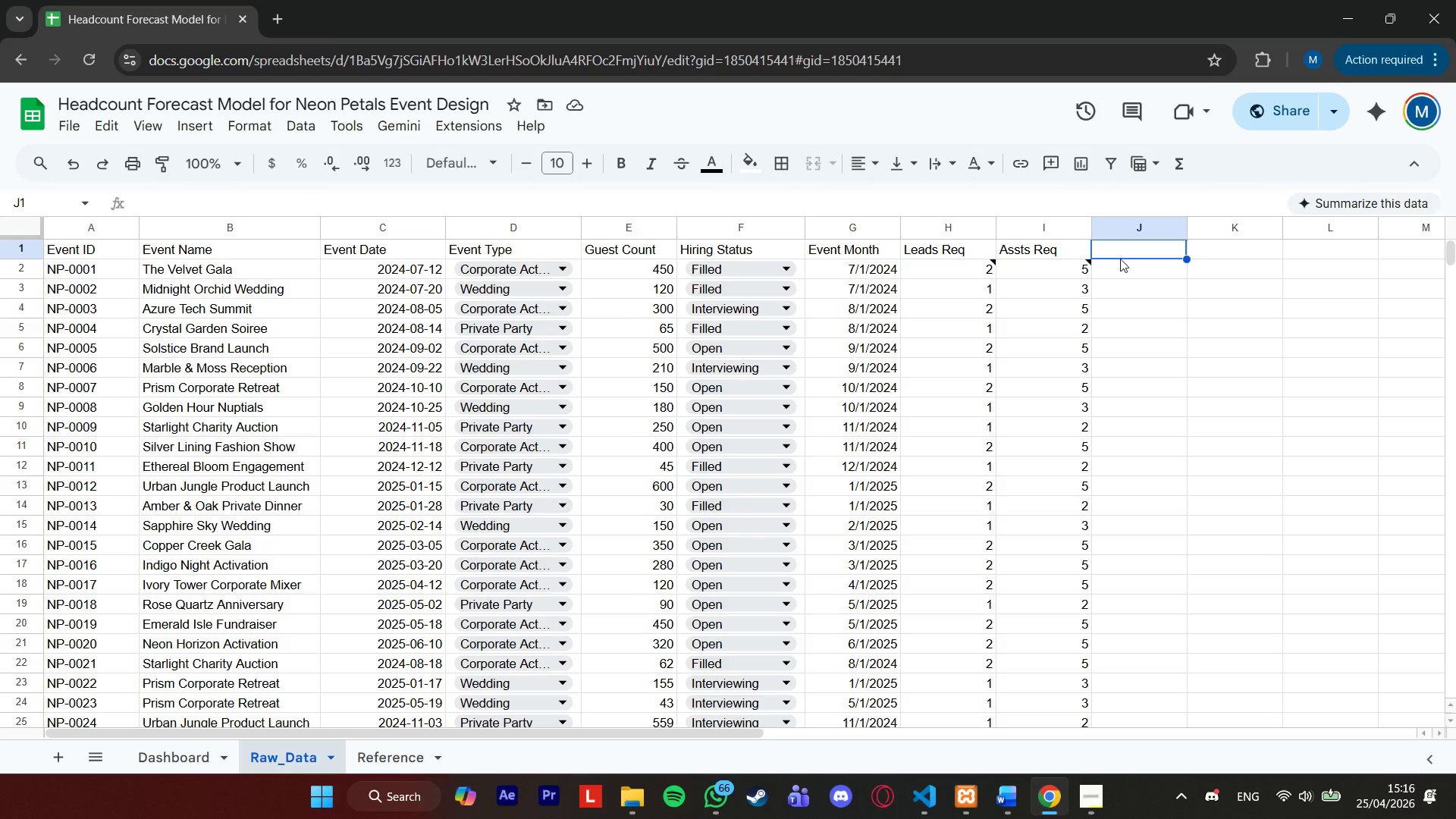 
wait(7.25)
 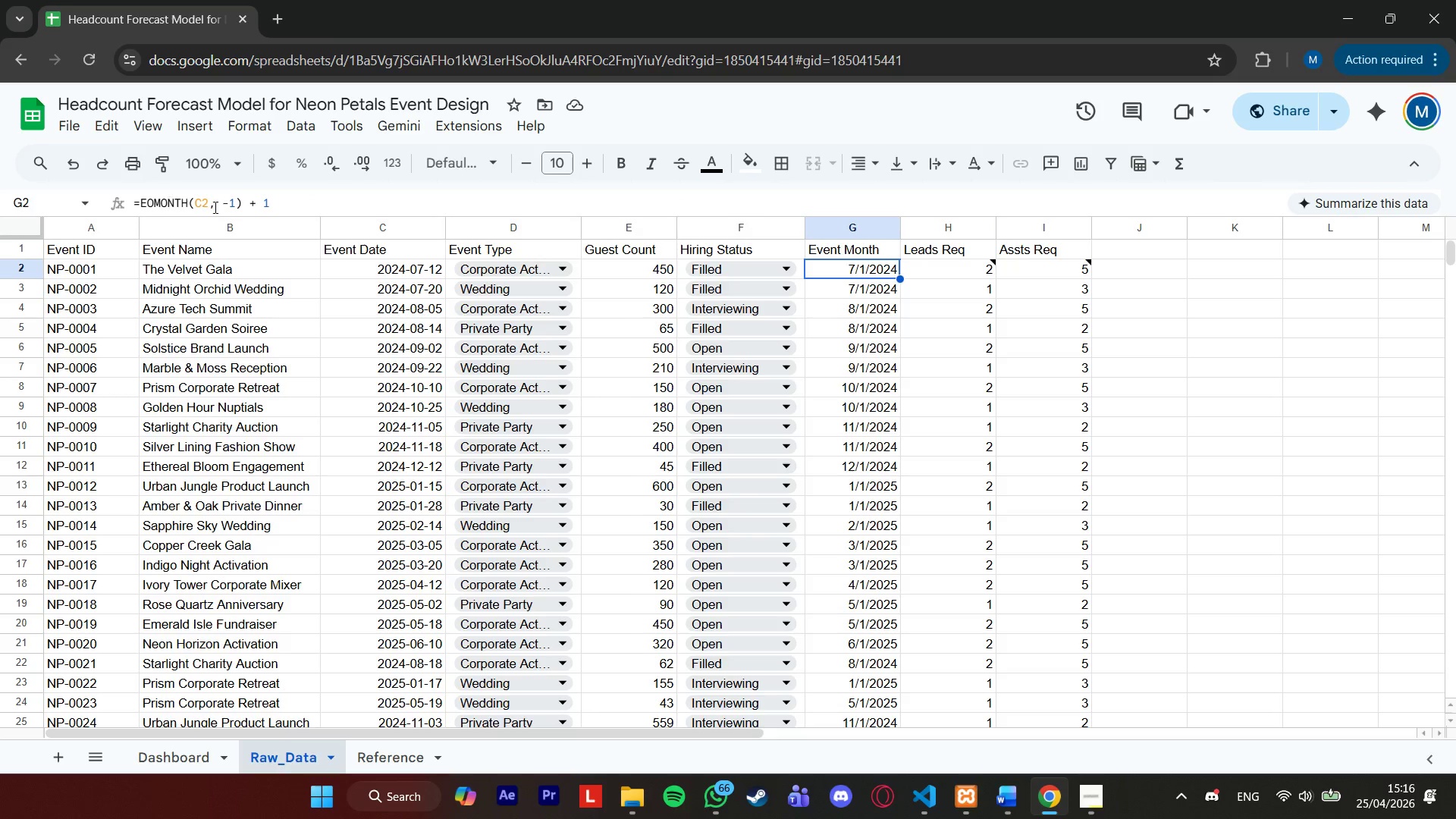 
left_click([965, 271])
 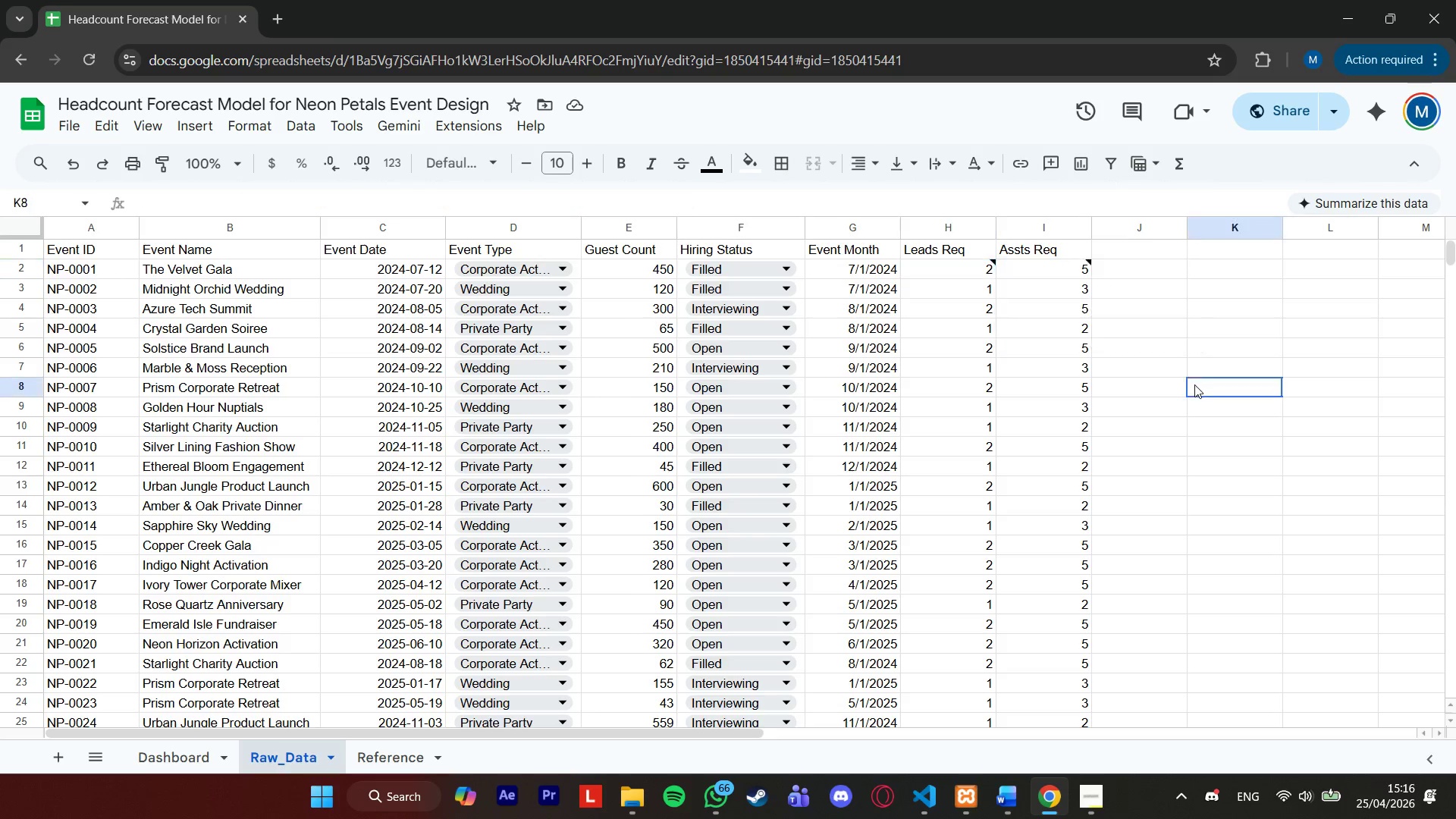 
double_click([1056, 273])
 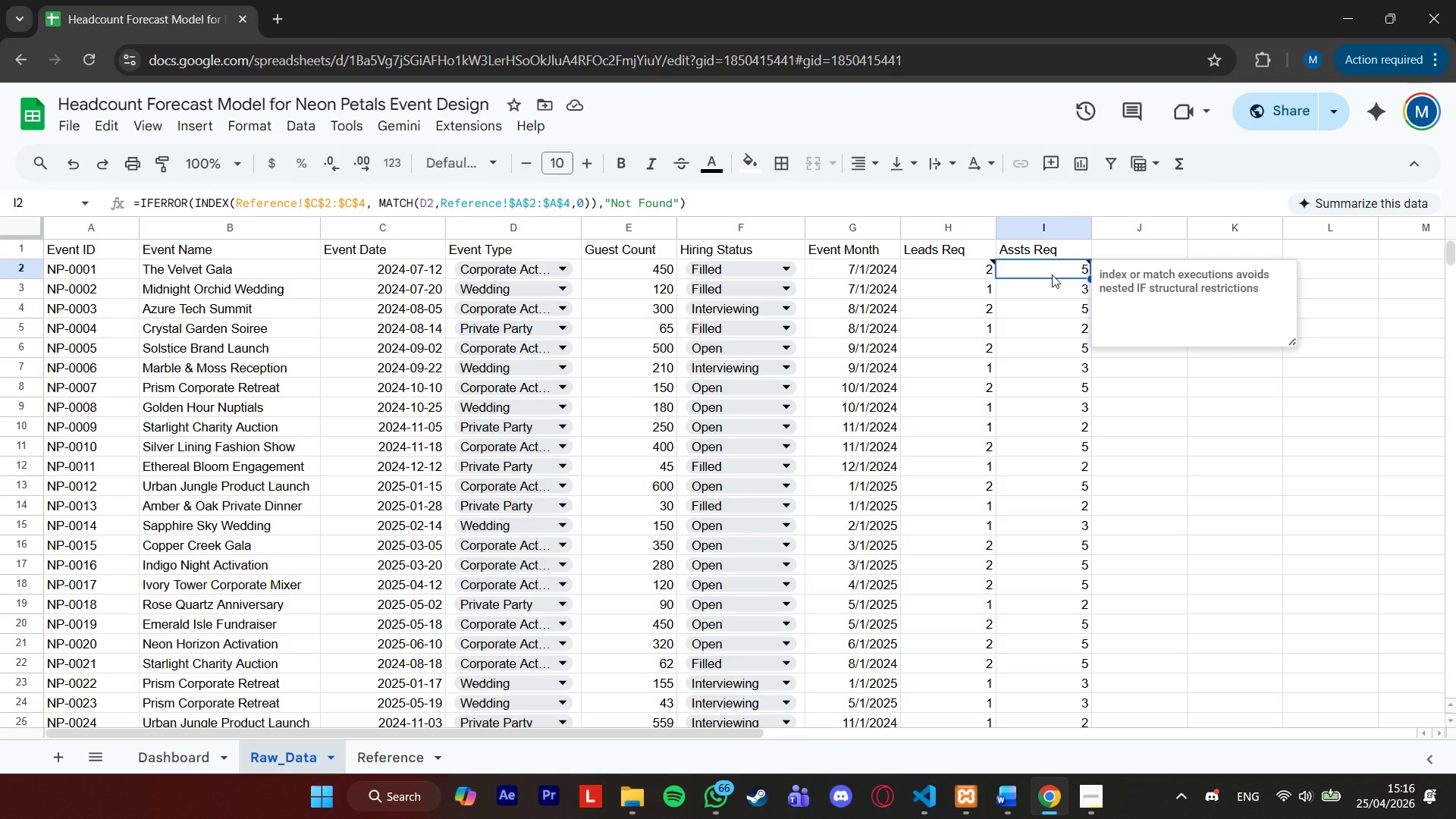 
wait(8.78)
 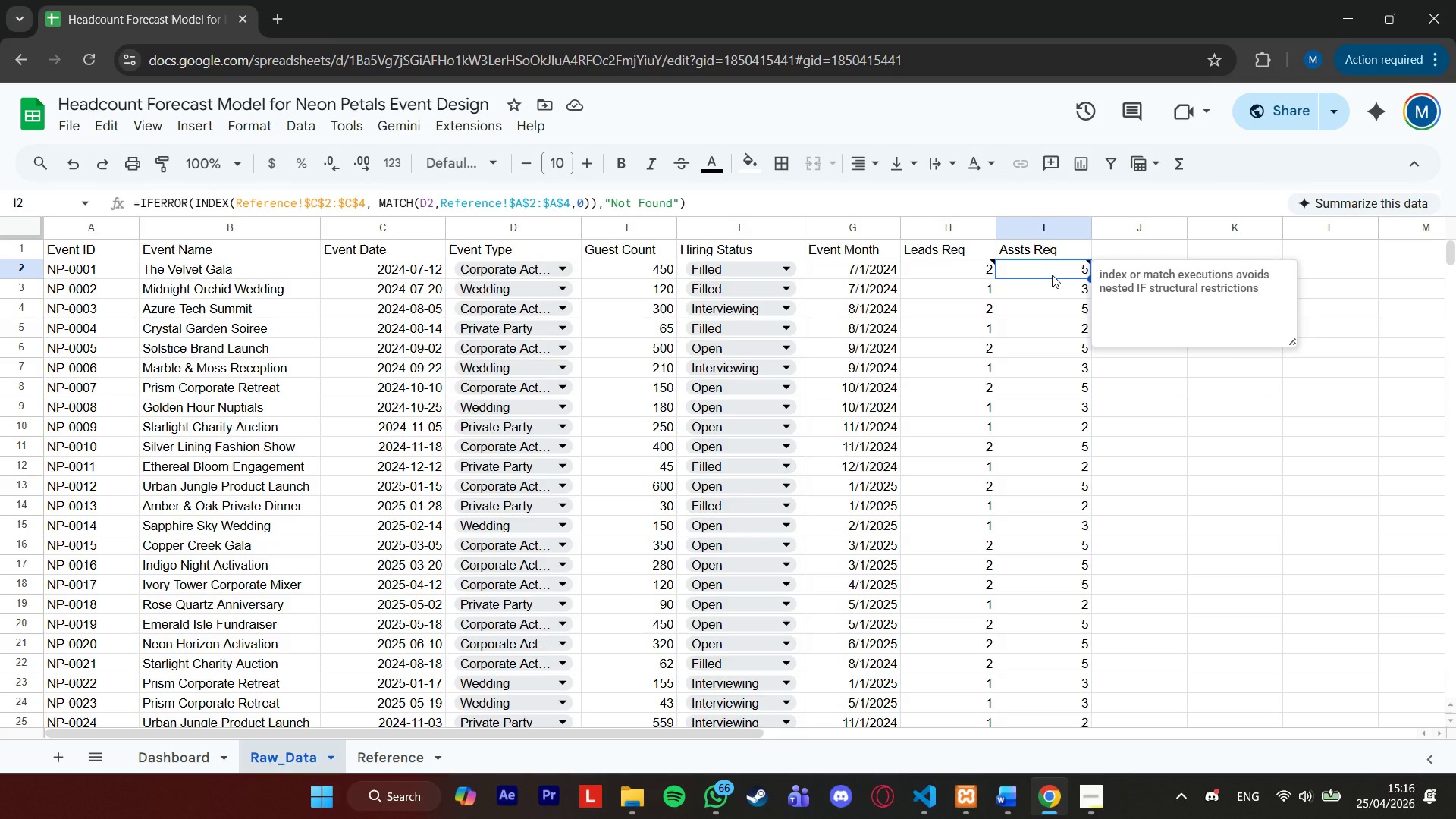 
left_click([1099, 794])